 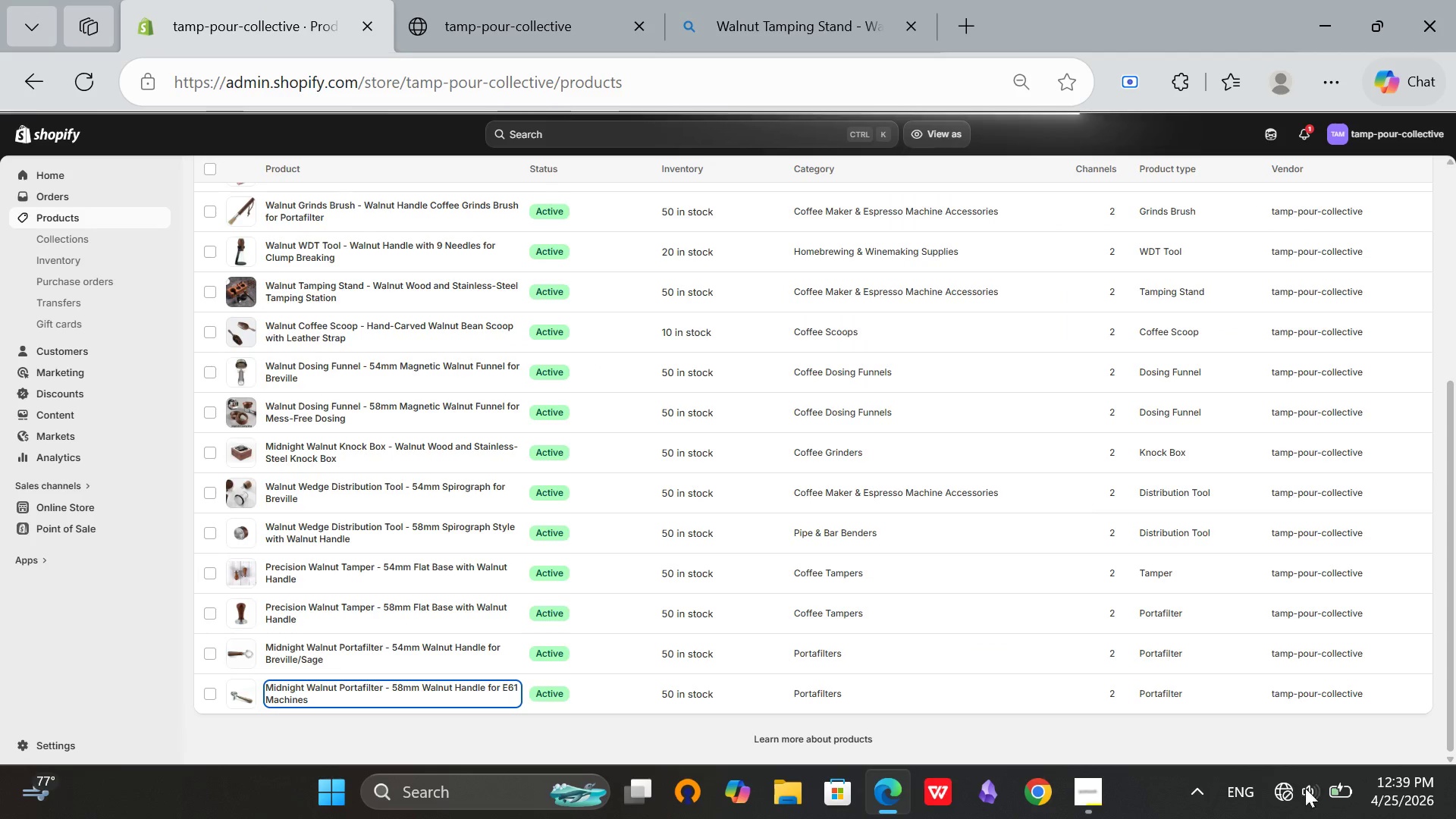 
left_click([1348, 818])
 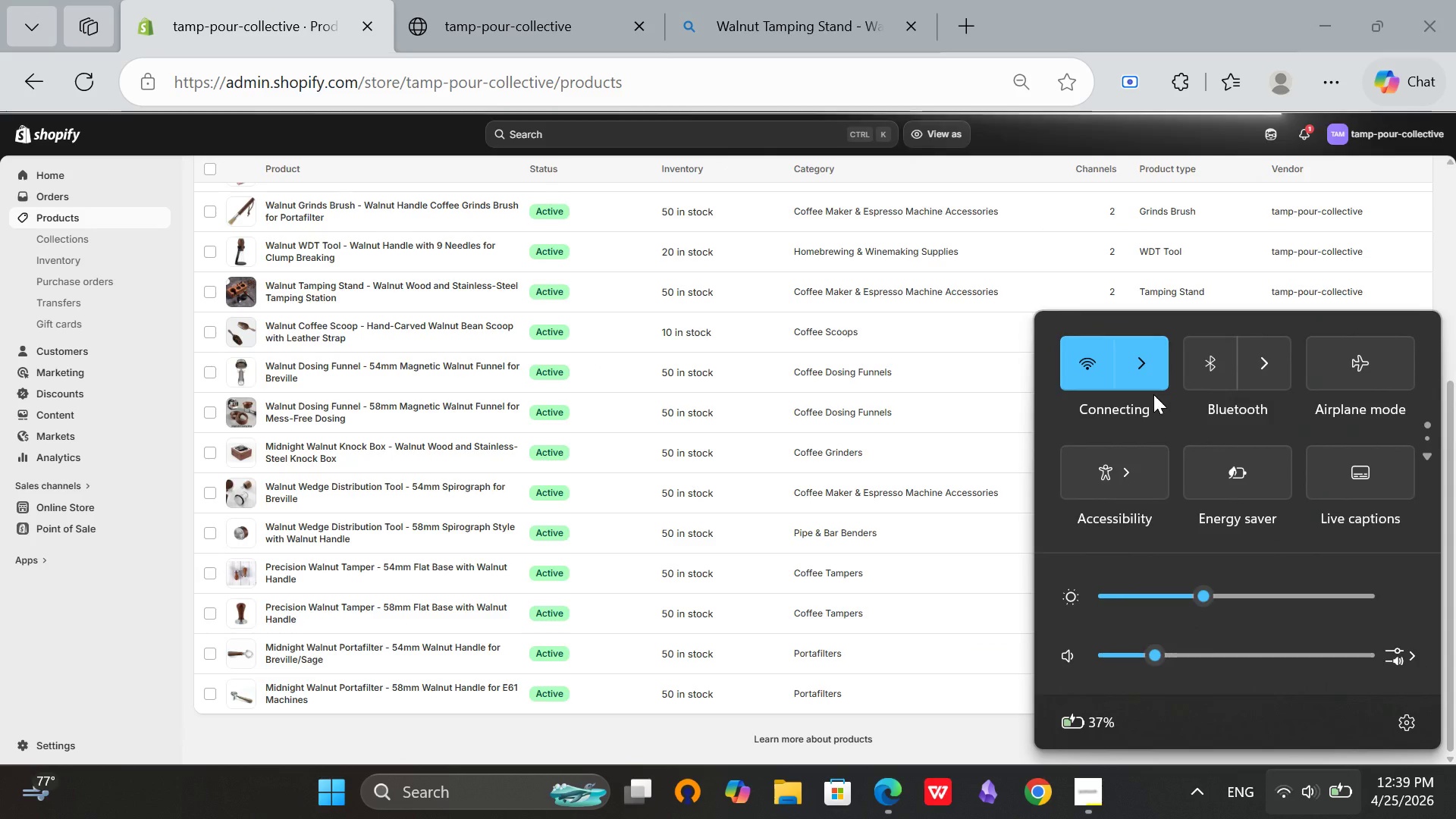 
left_click([1147, 362])
 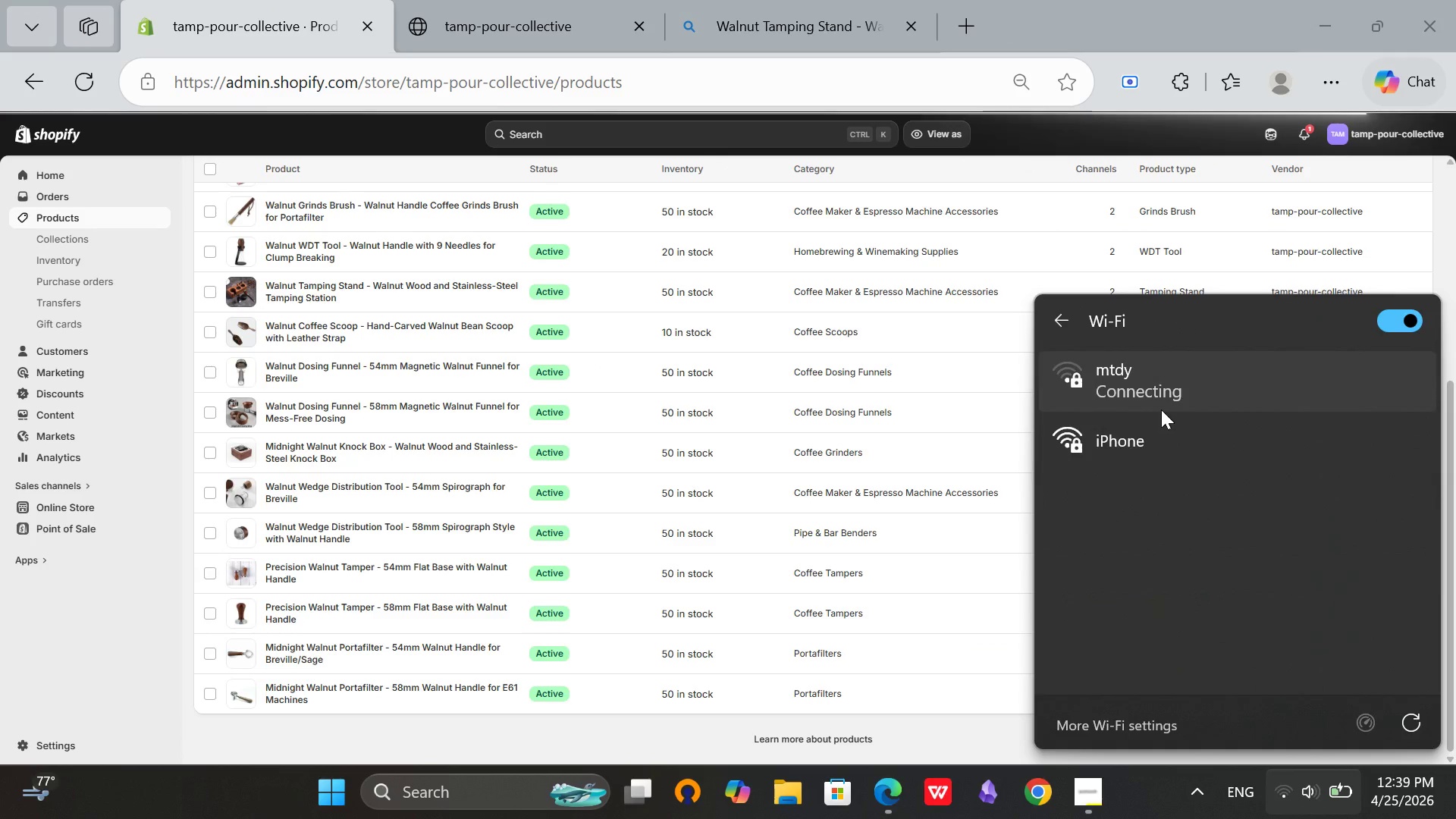 
left_click([1159, 406])
 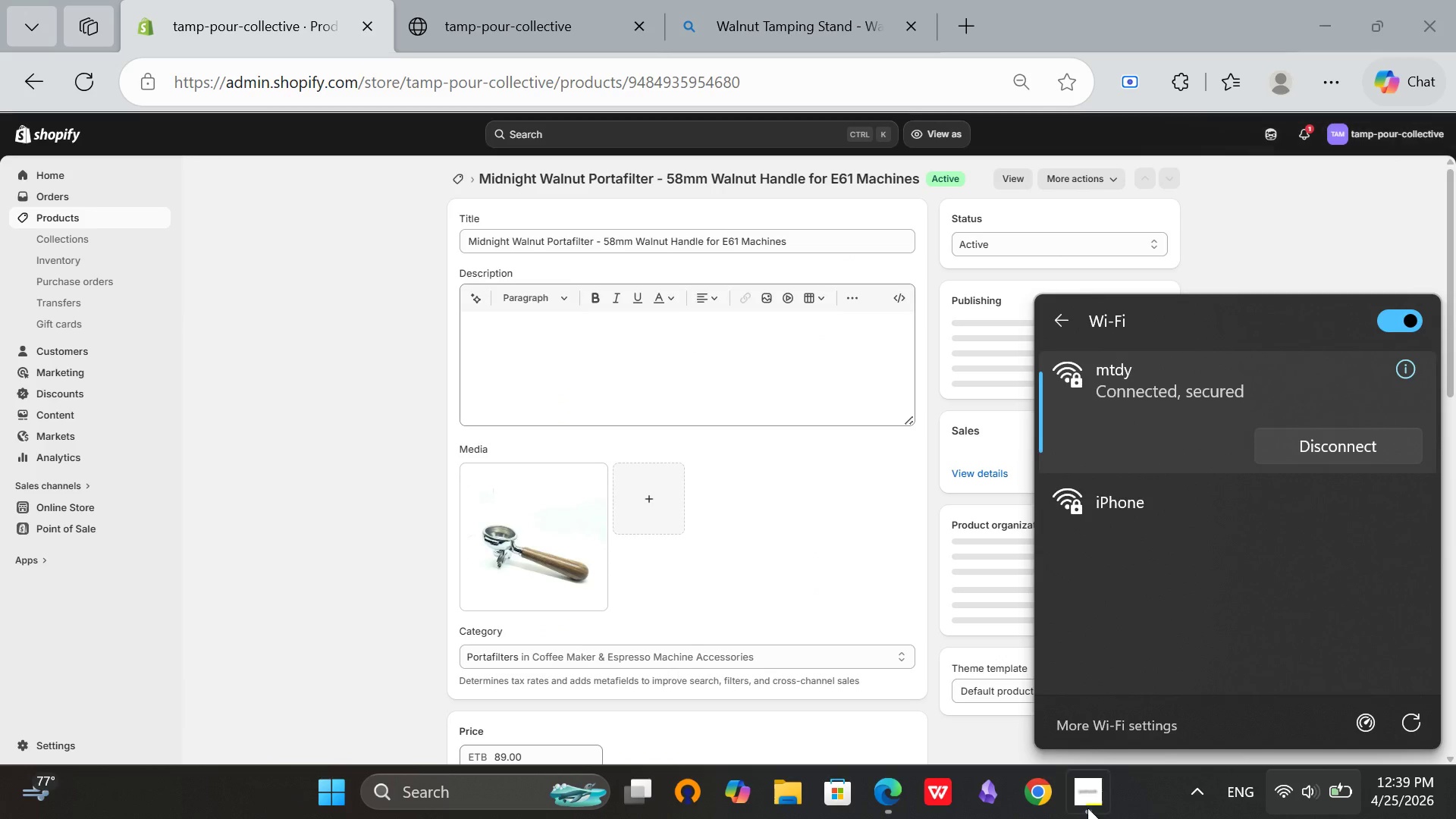 
left_click([1070, 799])